 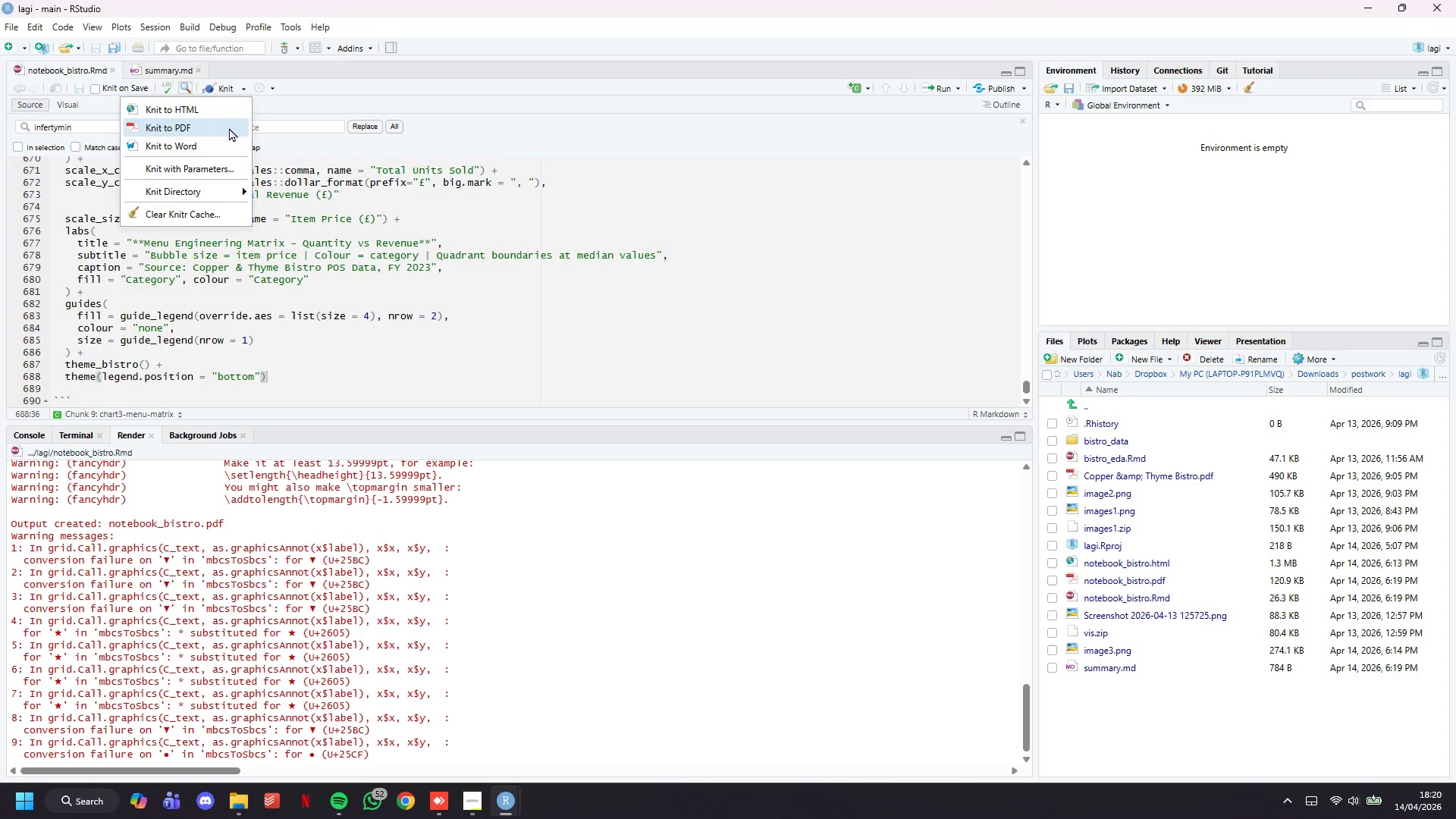 
left_click_drag(start_coordinate=[221, 129], to_coordinate=[219, 111])
 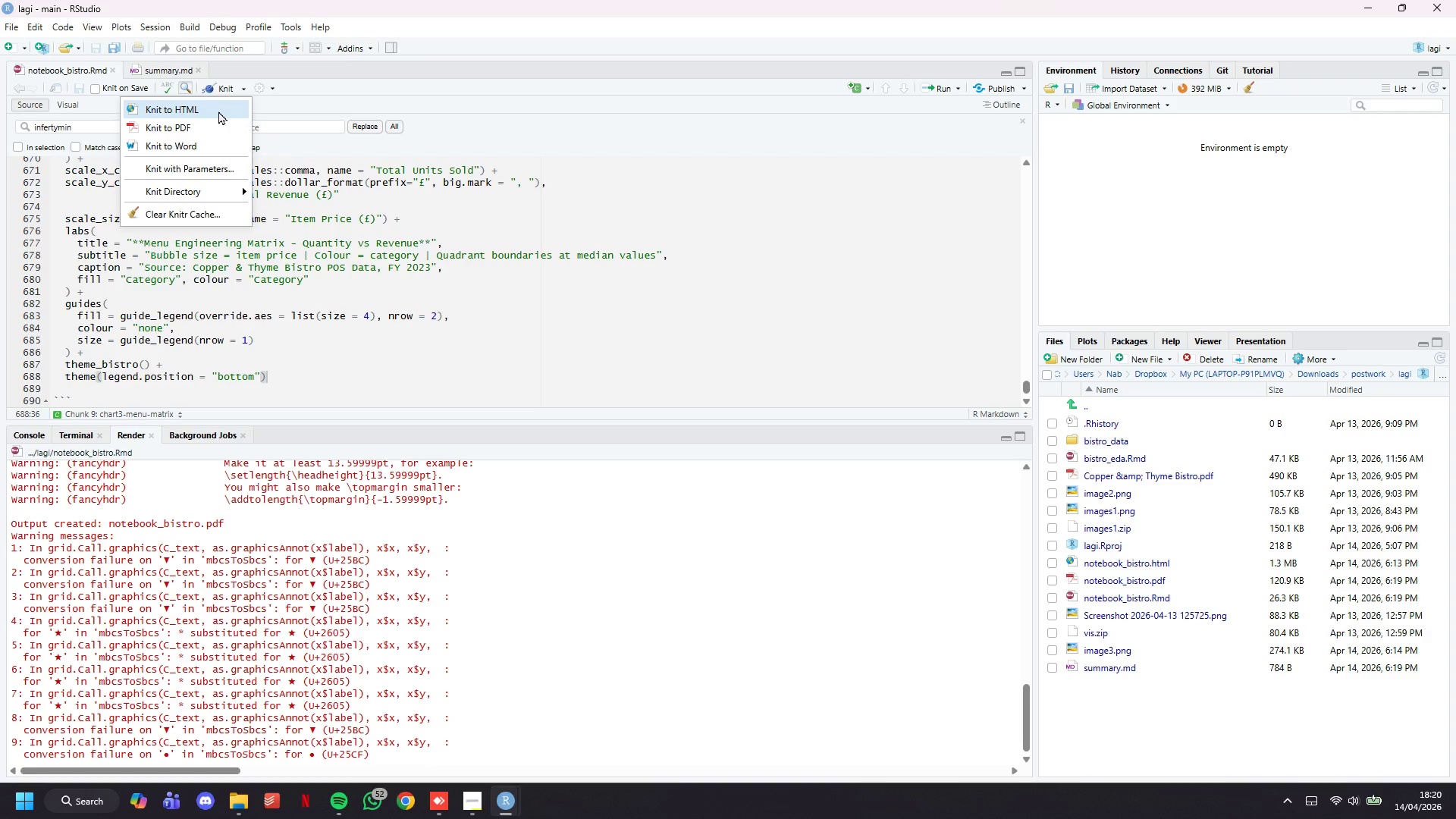 
left_click([218, 111])
 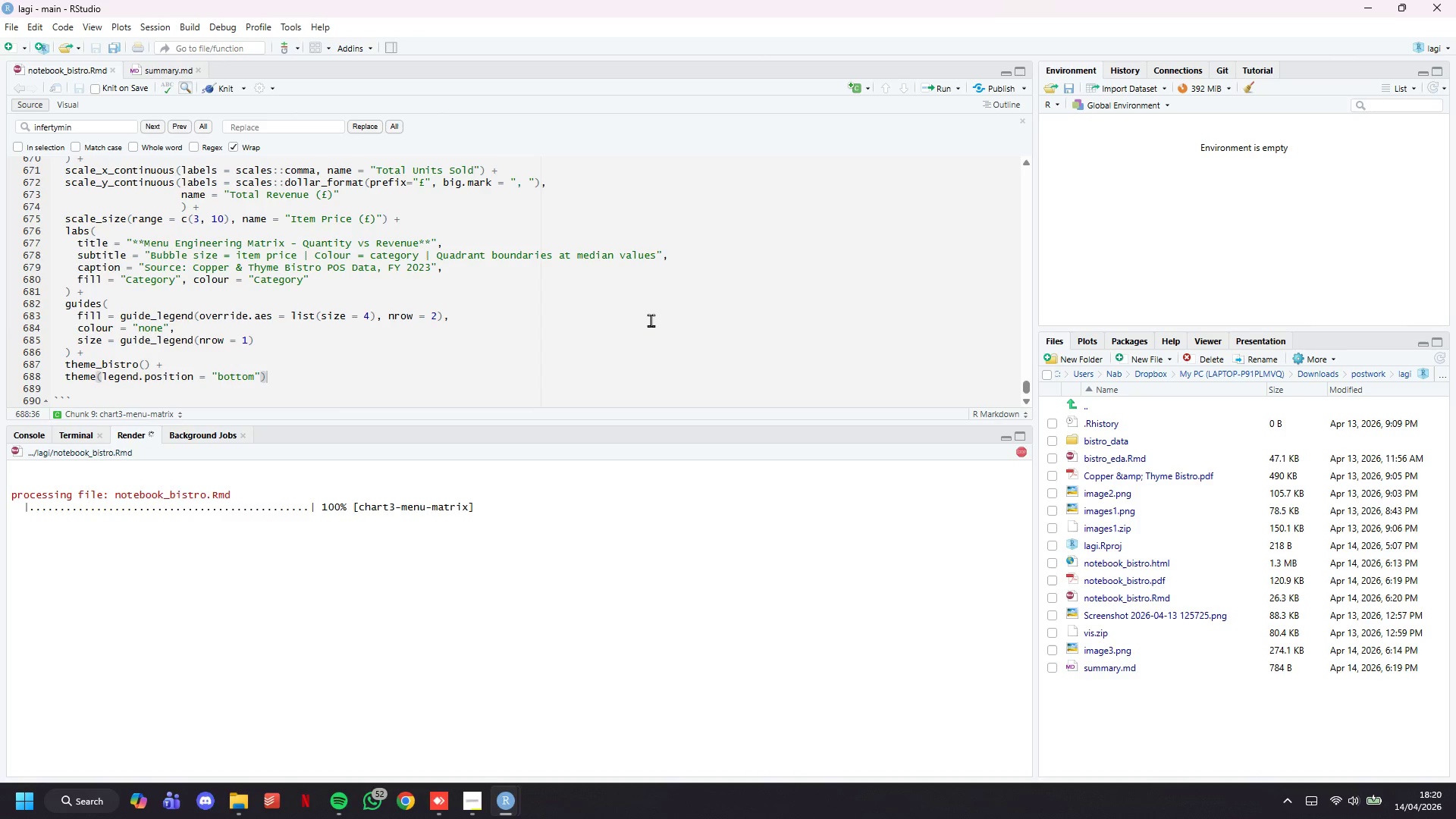 
wait(25.08)
 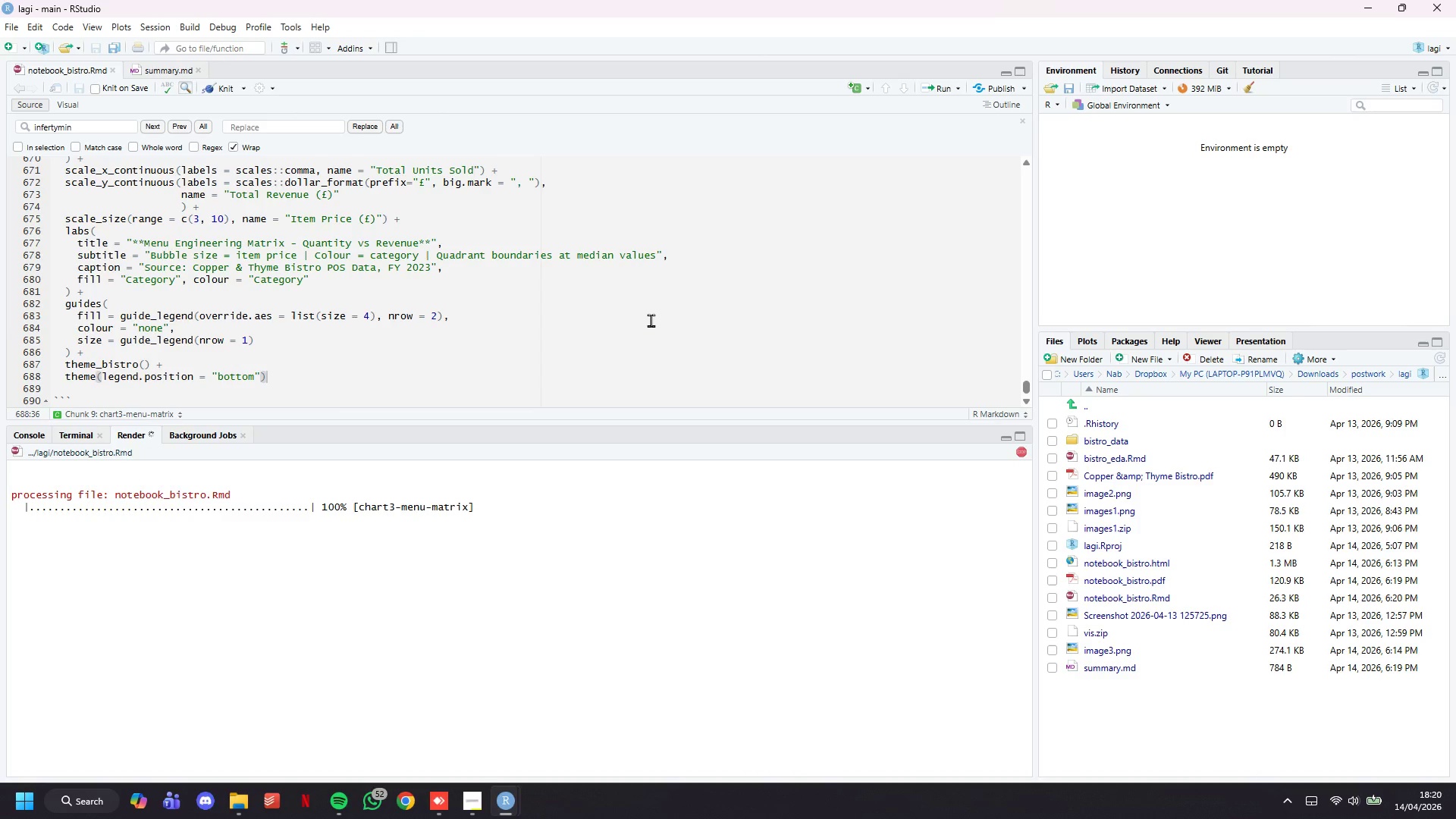 
scroll: coordinate [1028, 541], scroll_direction: up, amount: 44.0
 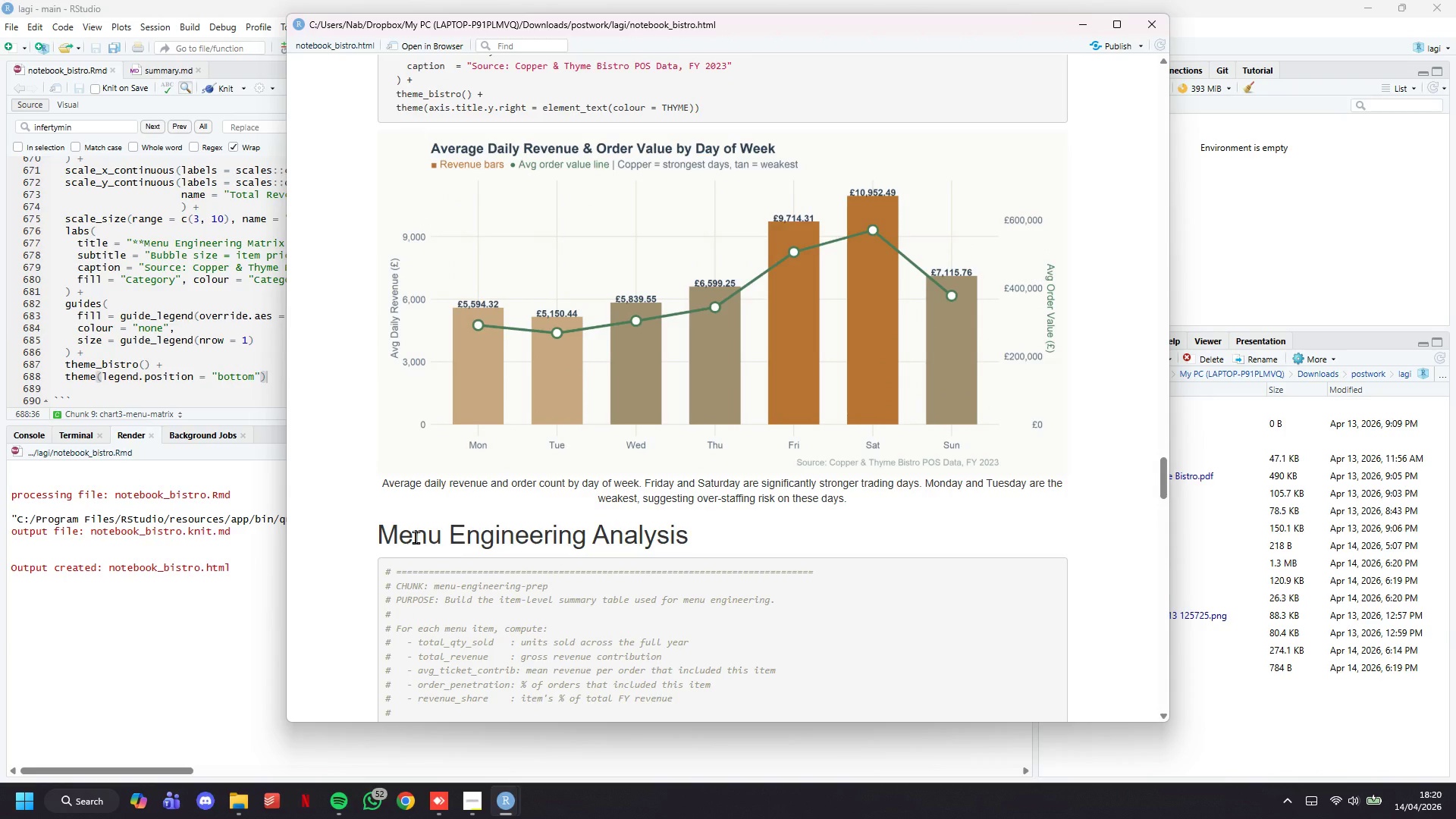 
scroll: coordinate [415, 529], scroll_direction: down, amount: 6.0
 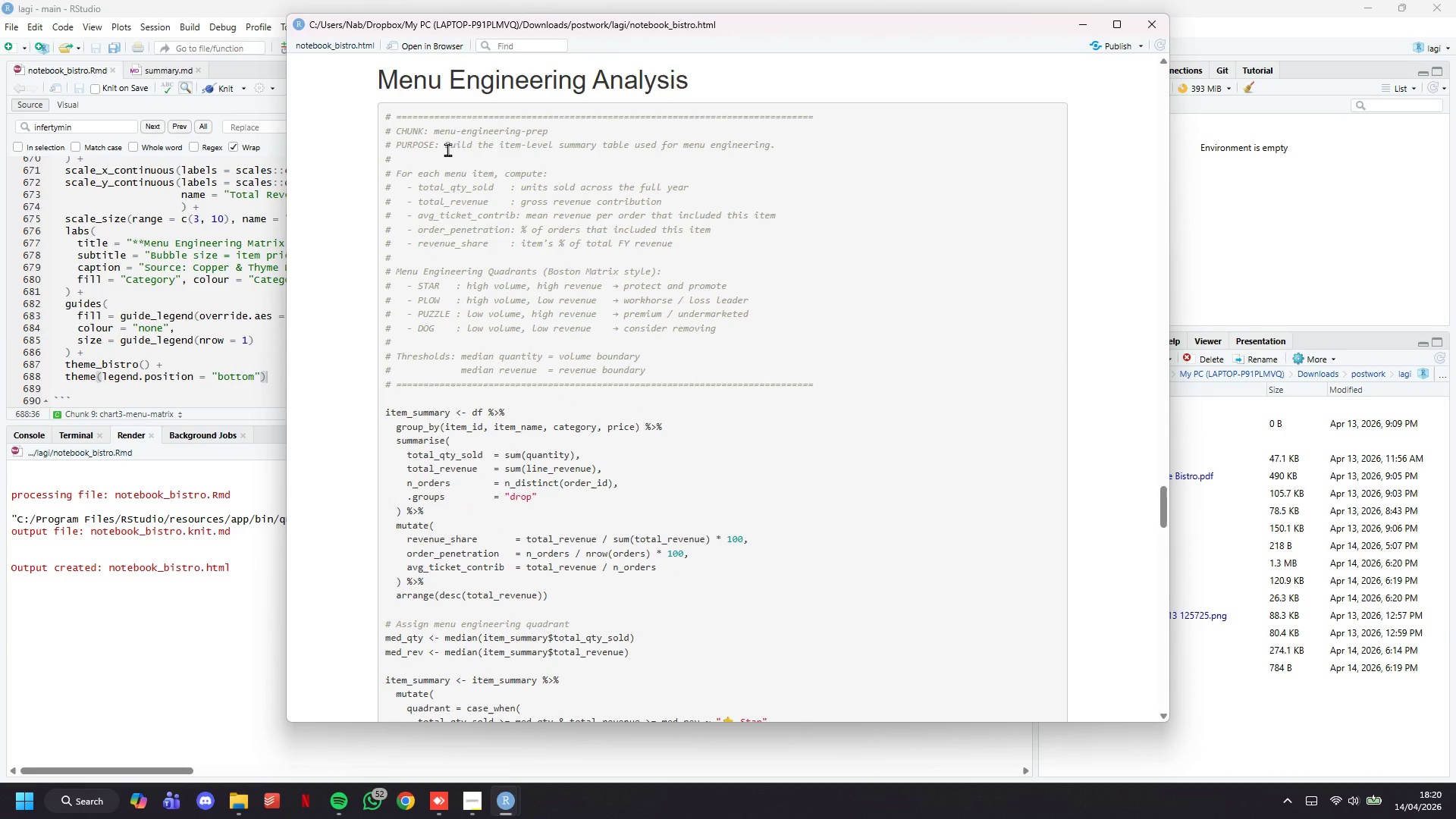 
left_click_drag(start_coordinate=[447, 143], to_coordinate=[783, 142])
 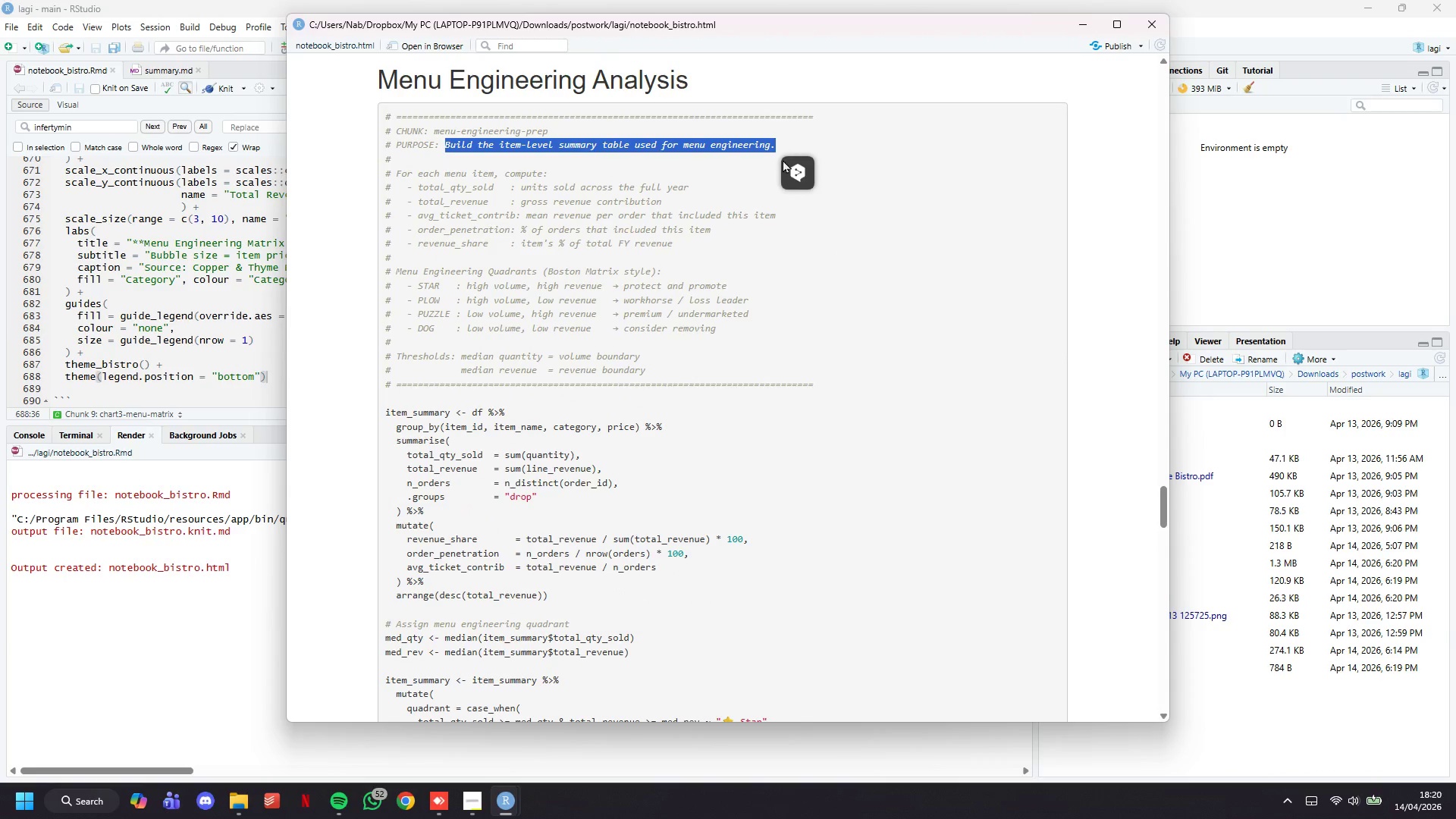 
key(Control+C)
 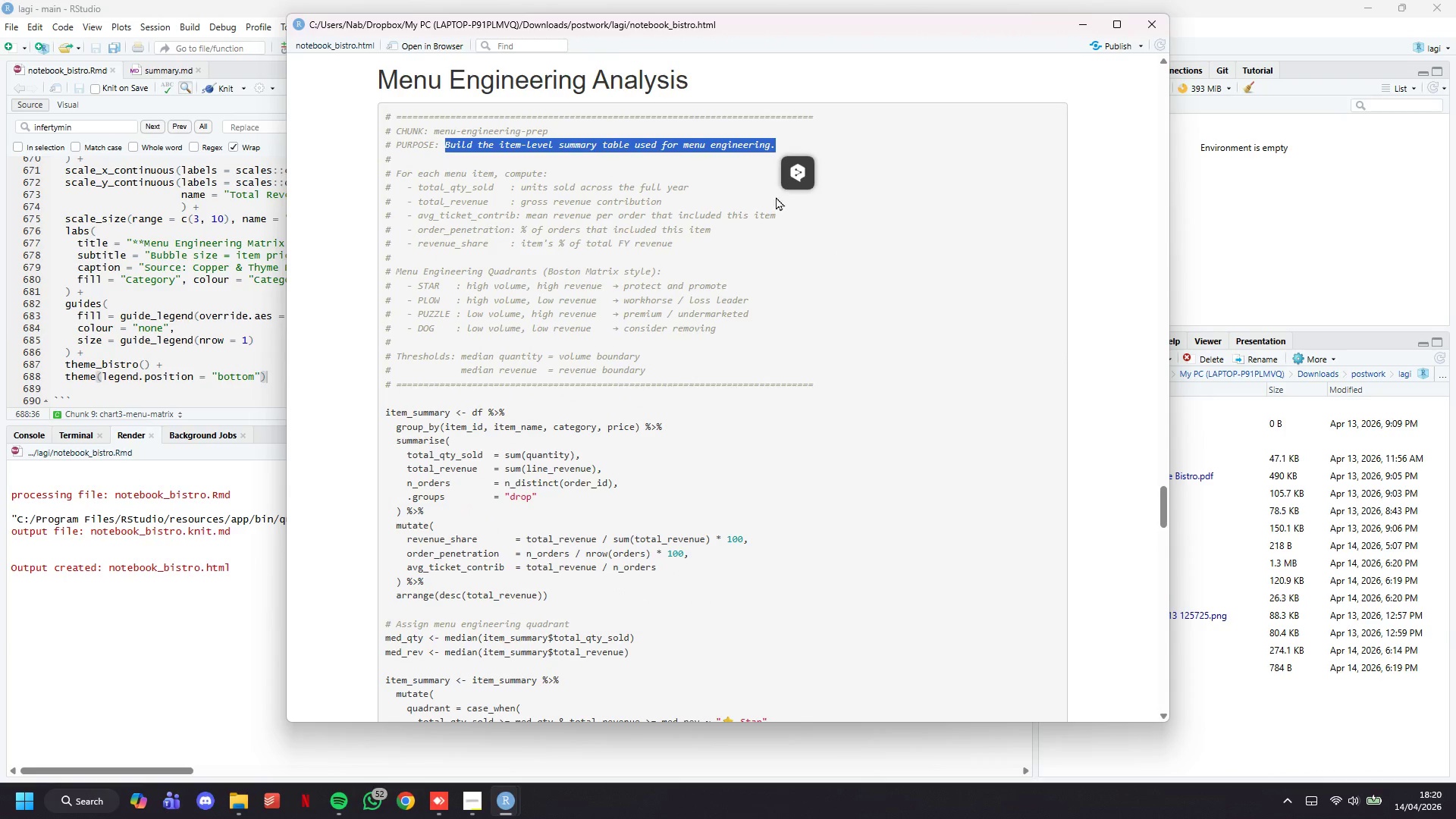 
scroll: coordinate [736, 259], scroll_direction: down, amount: 19.0
 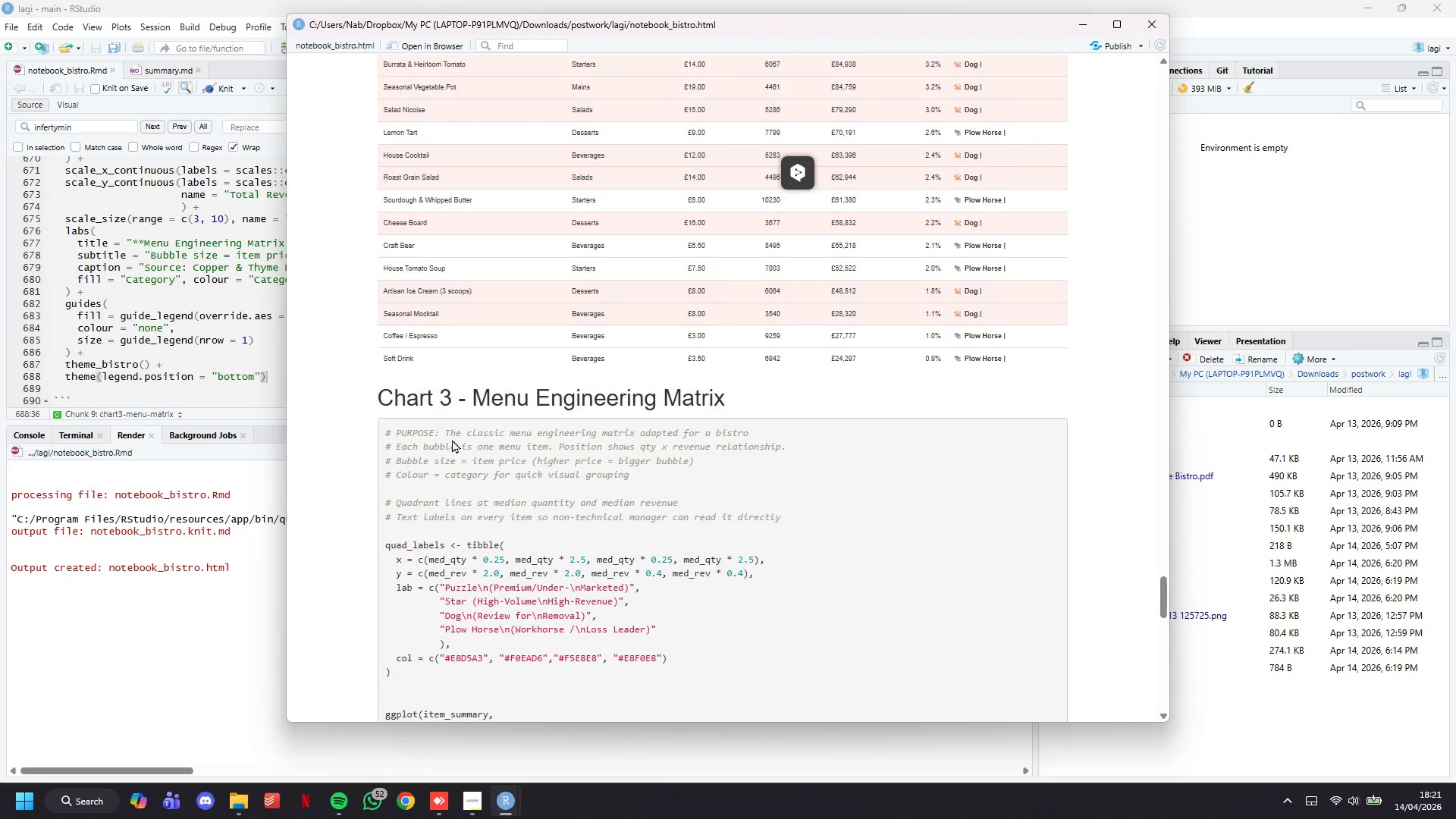 
left_click_drag(start_coordinate=[446, 426], to_coordinate=[770, 435])
 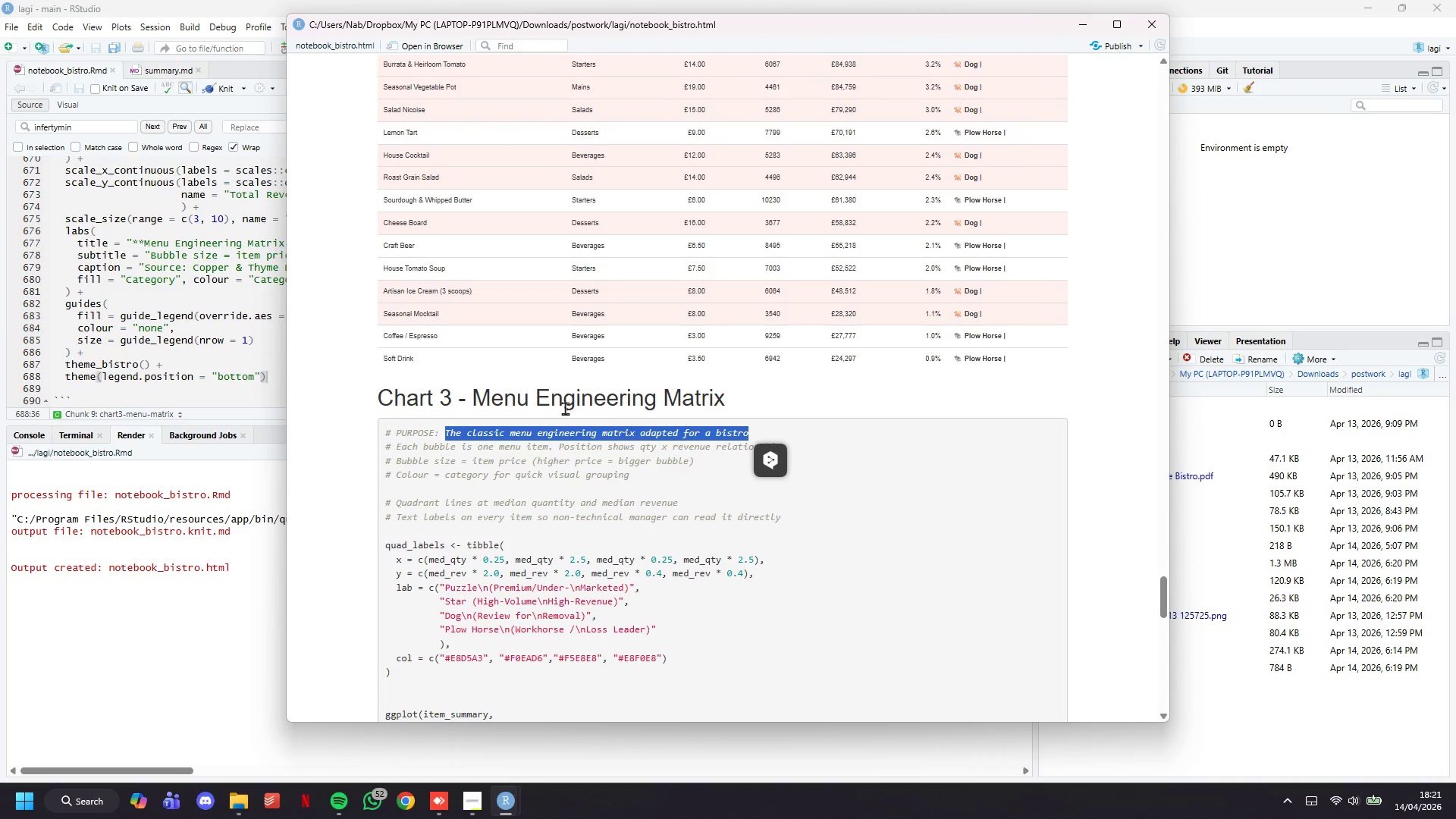 
key(Control+C)
 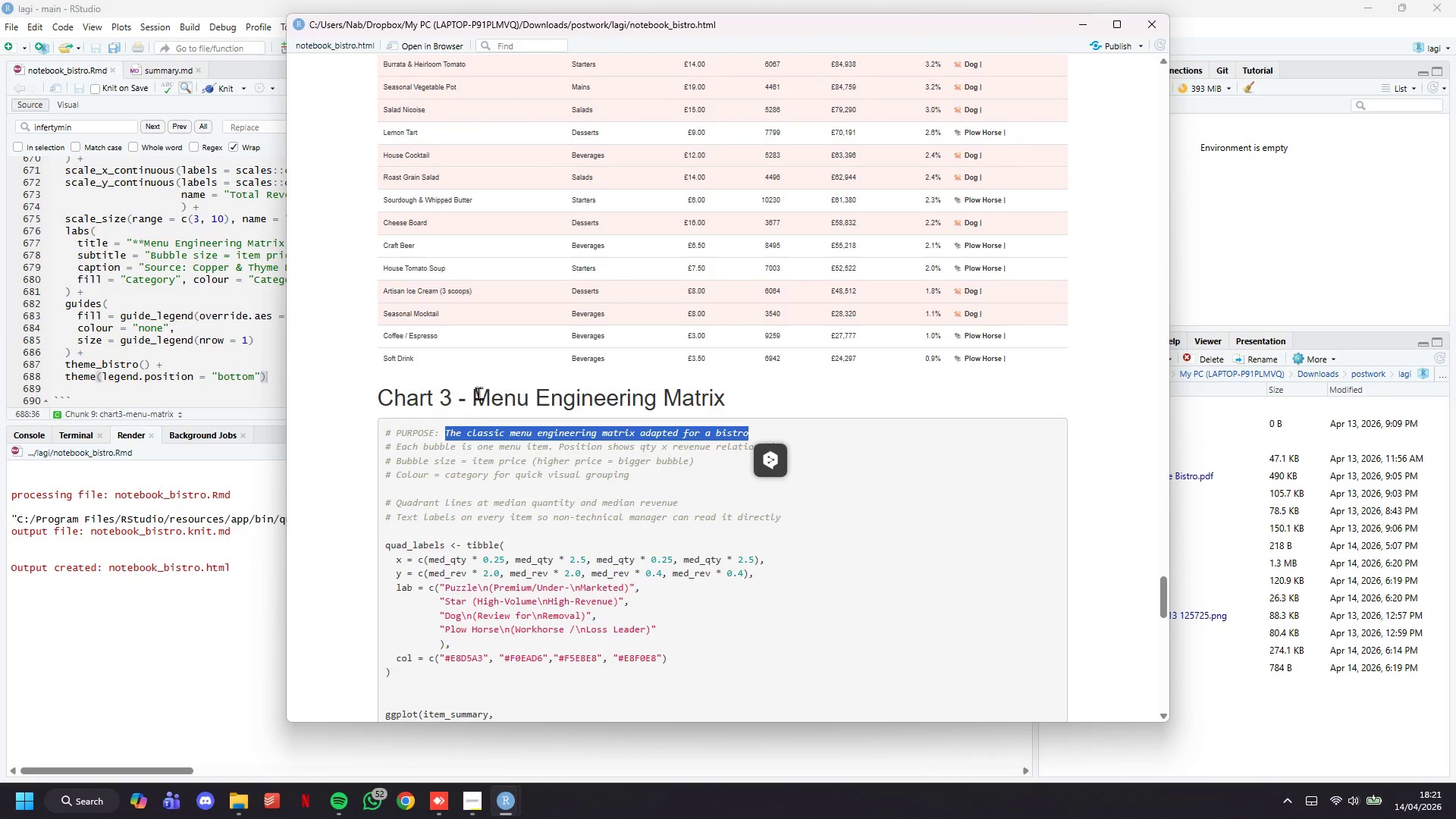 
left_click_drag(start_coordinate=[469, 393], to_coordinate=[747, 406])
 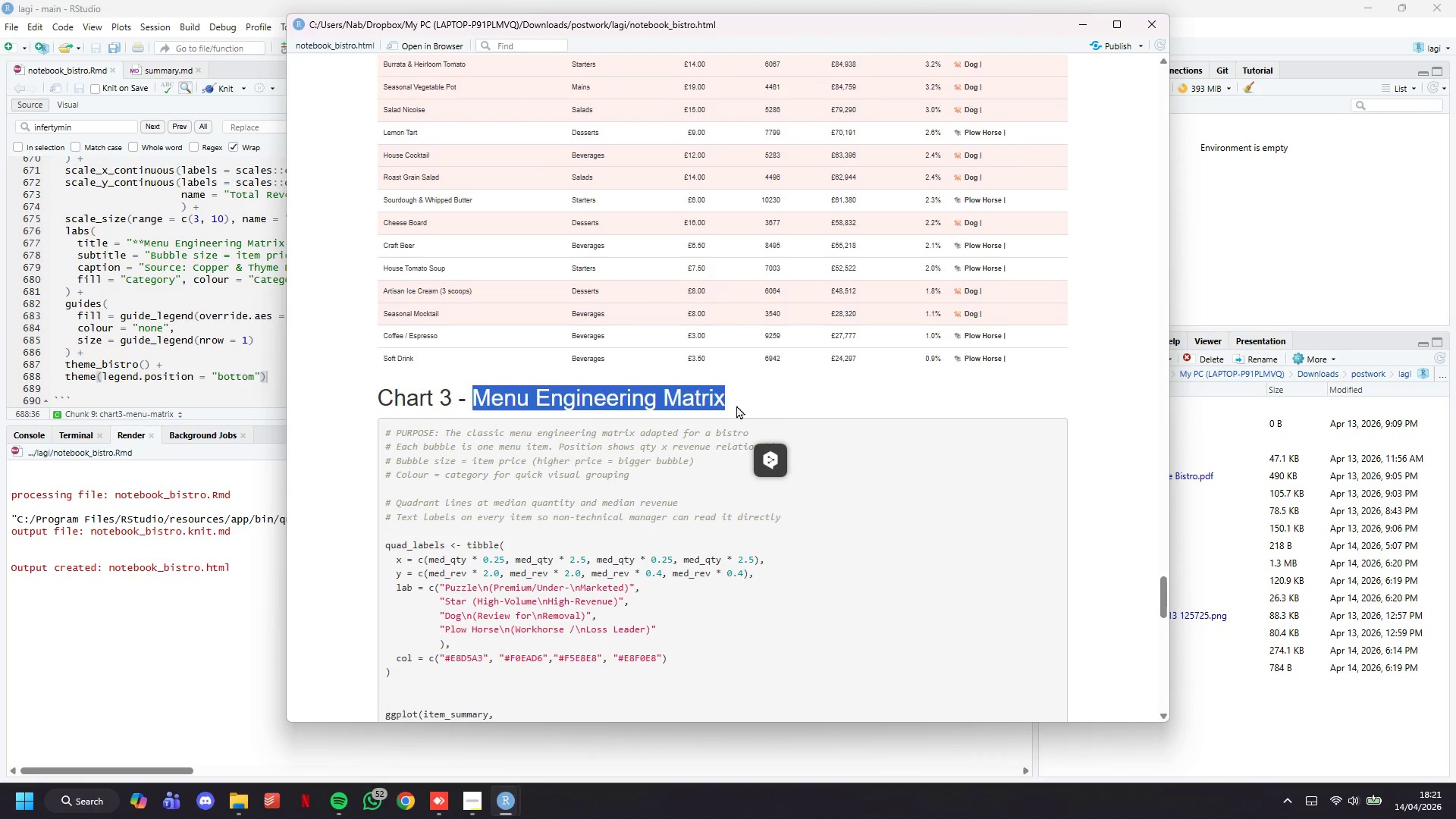 
left_click([736, 405])
 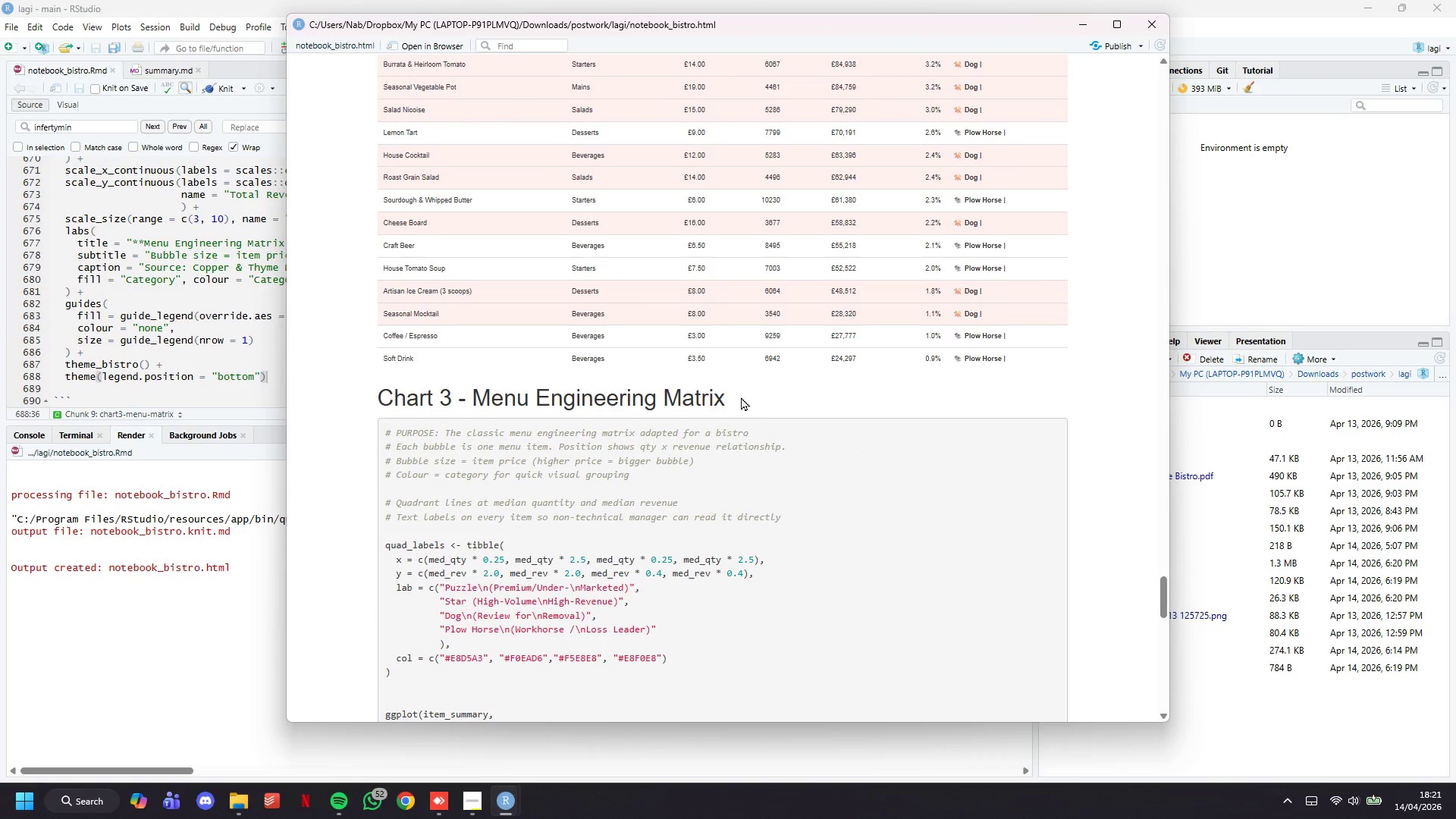 
left_click_drag(start_coordinate=[743, 397], to_coordinate=[376, 399])
 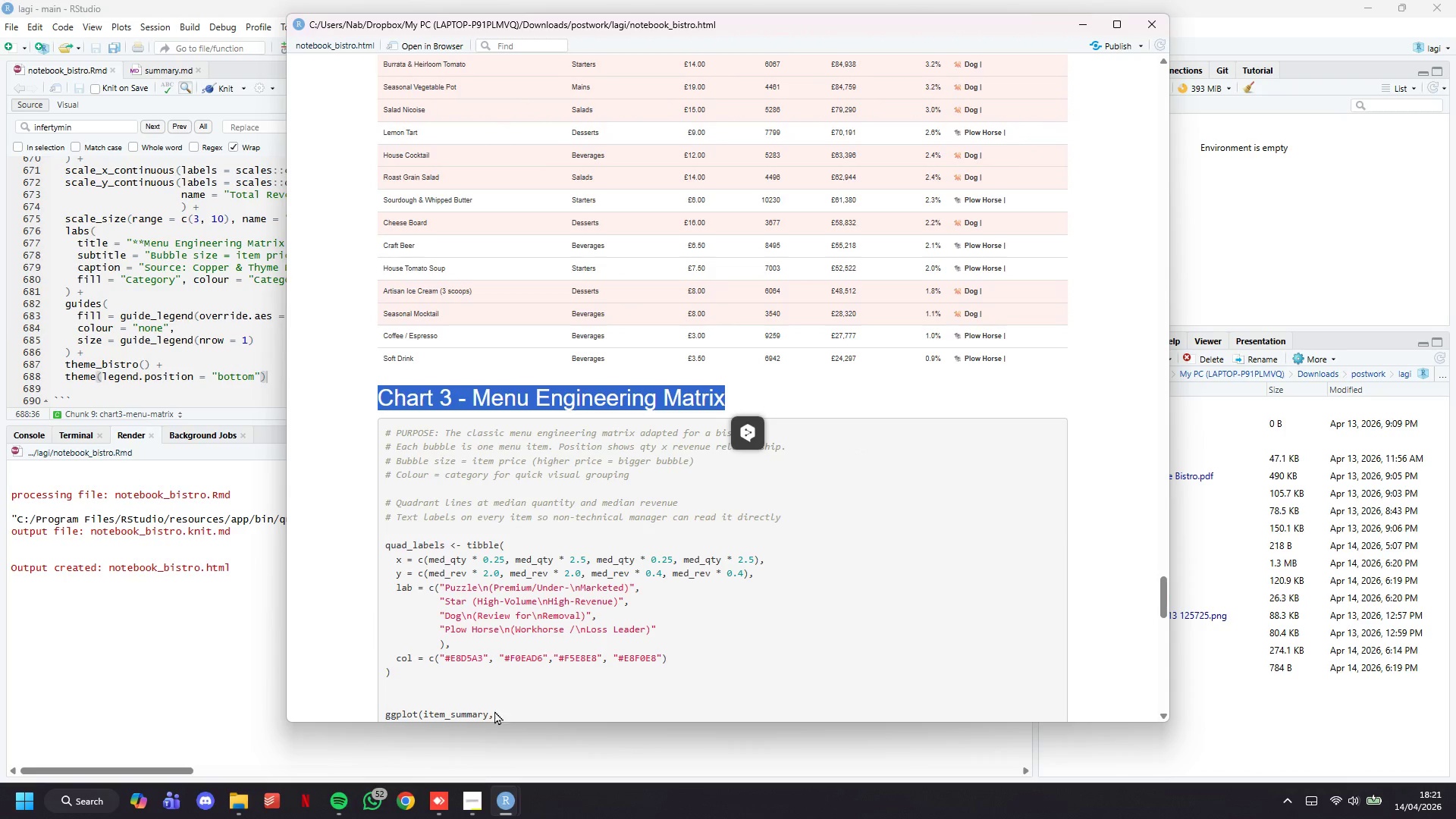 